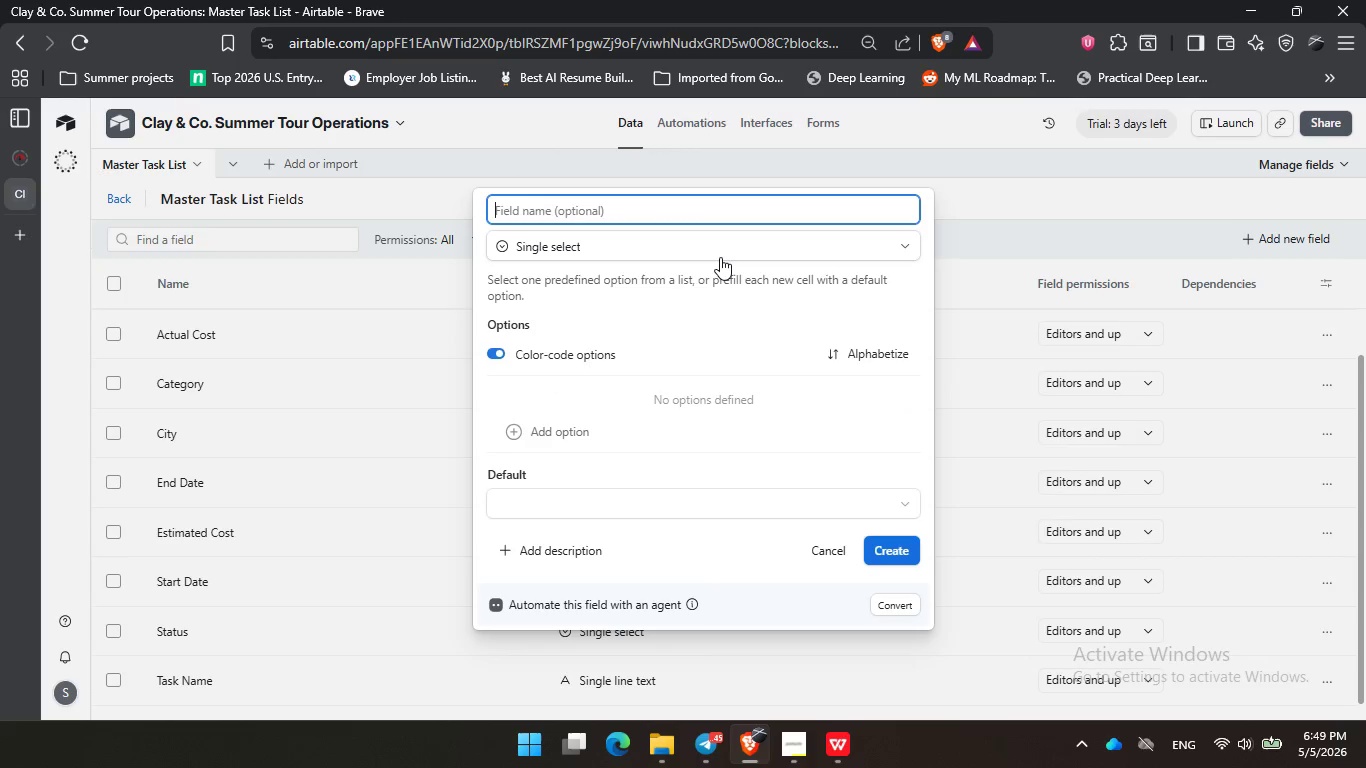 
type(Assifn)
key(Backspace)
key(Backspace)
type(gned Department)
 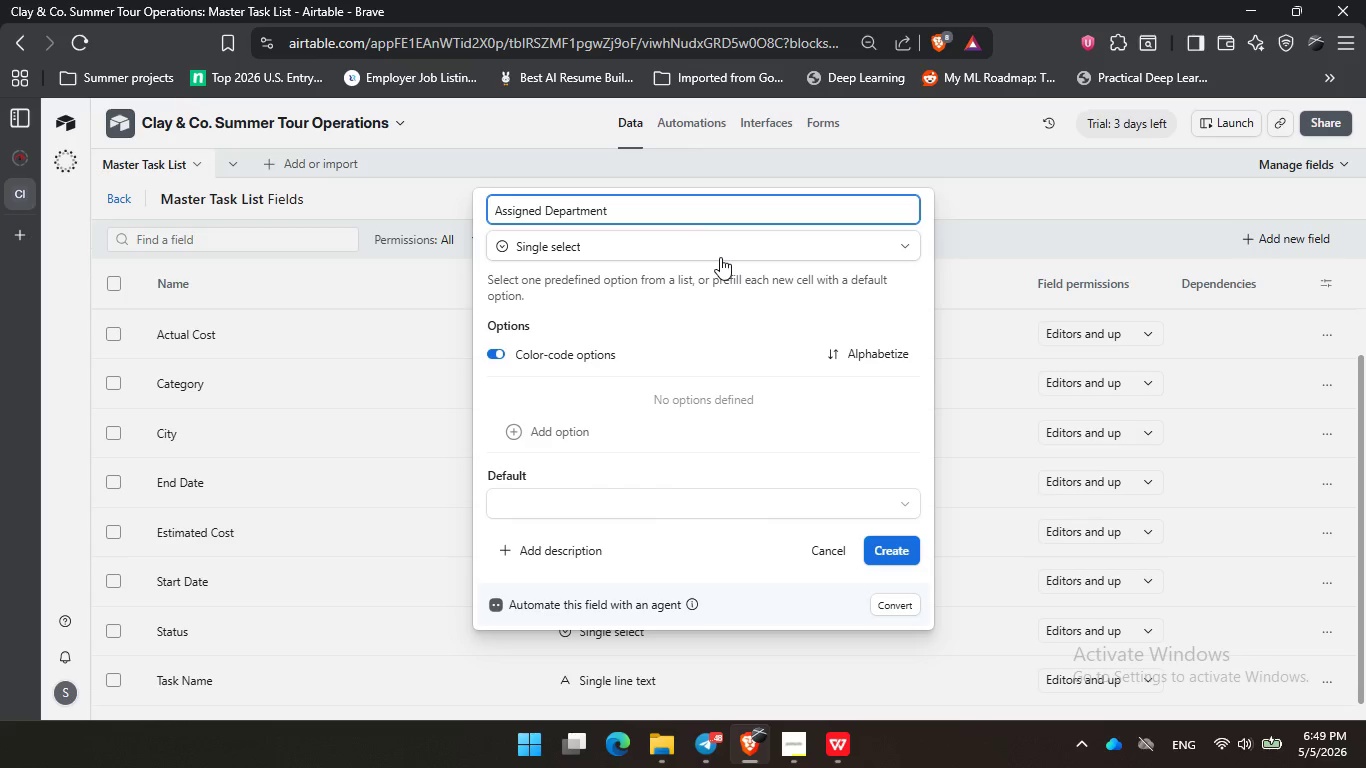 
key(Enter)
 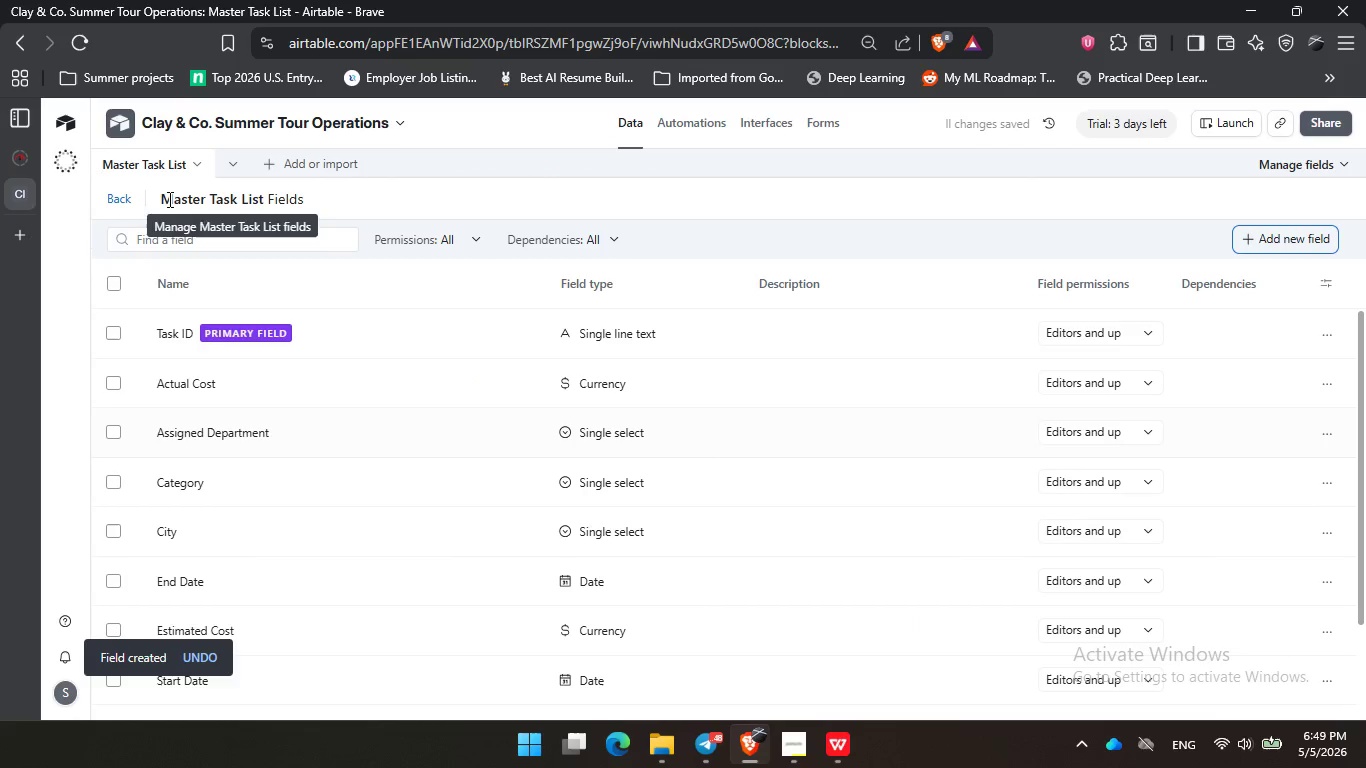 
left_click([109, 200])
 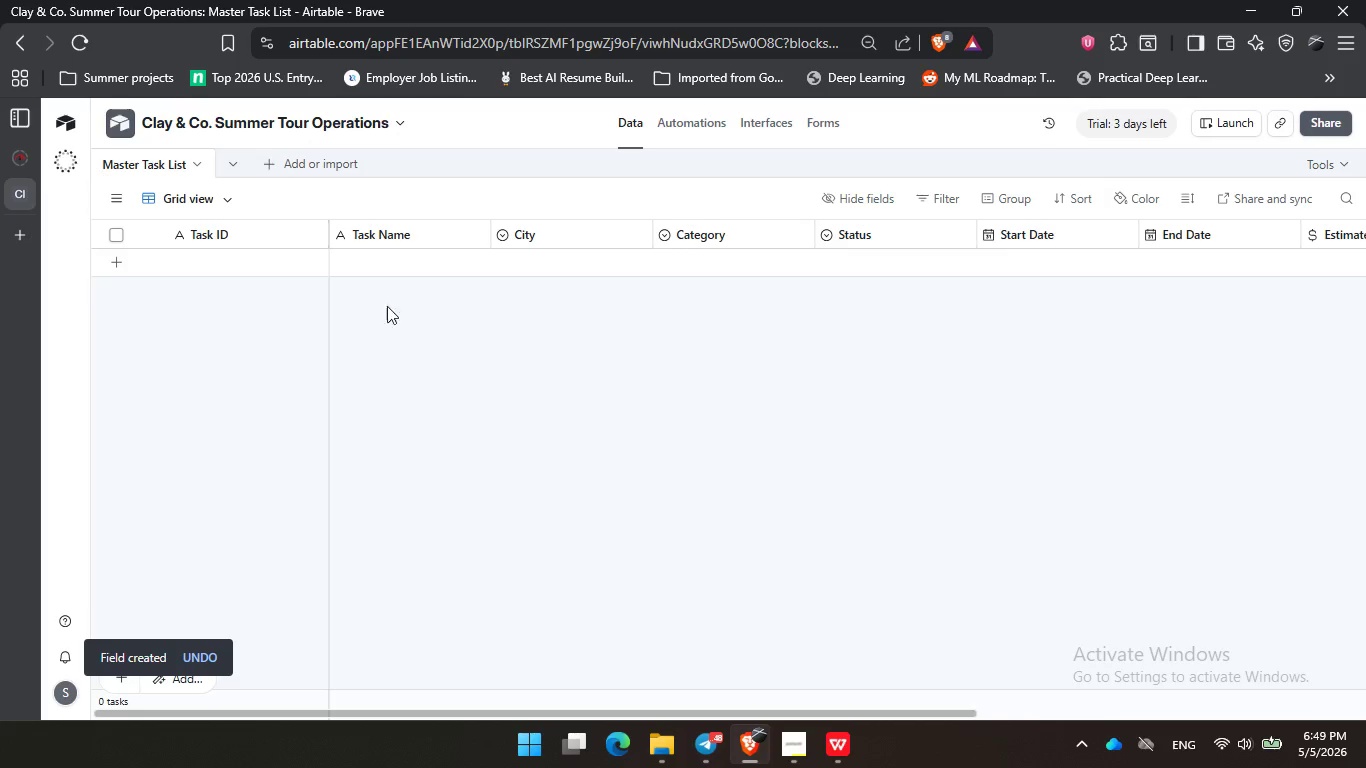 
left_click_drag(start_coordinate=[357, 199], to_coordinate=[367, 200])
 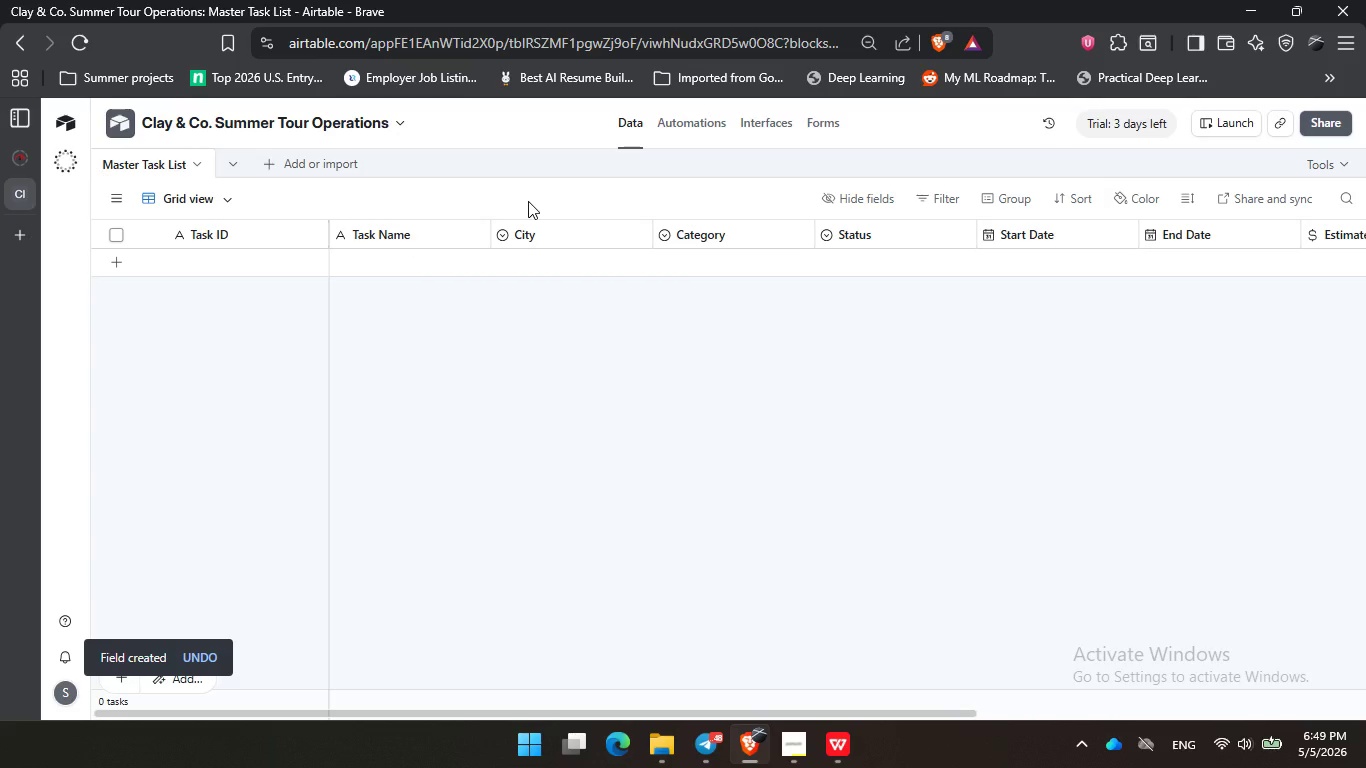 
left_click([528, 201])
 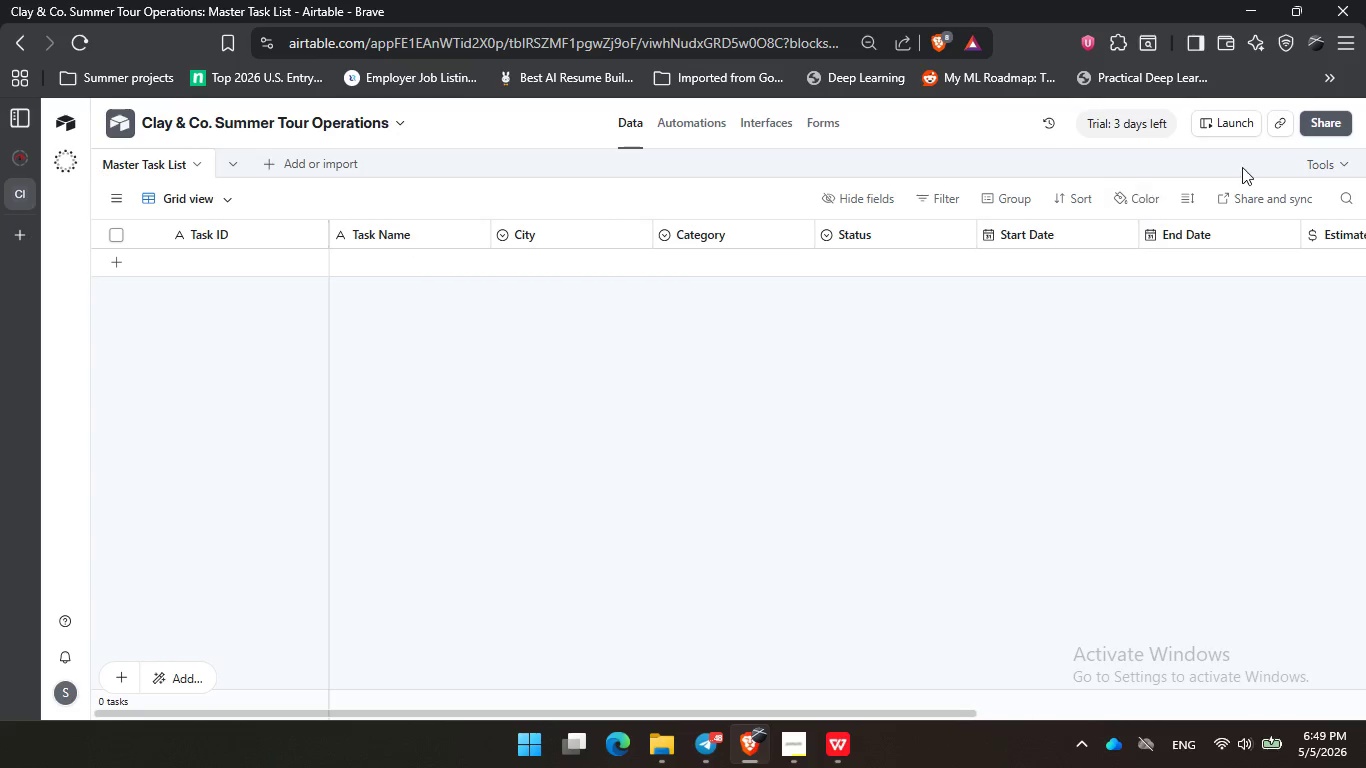 
left_click([1348, 156])
 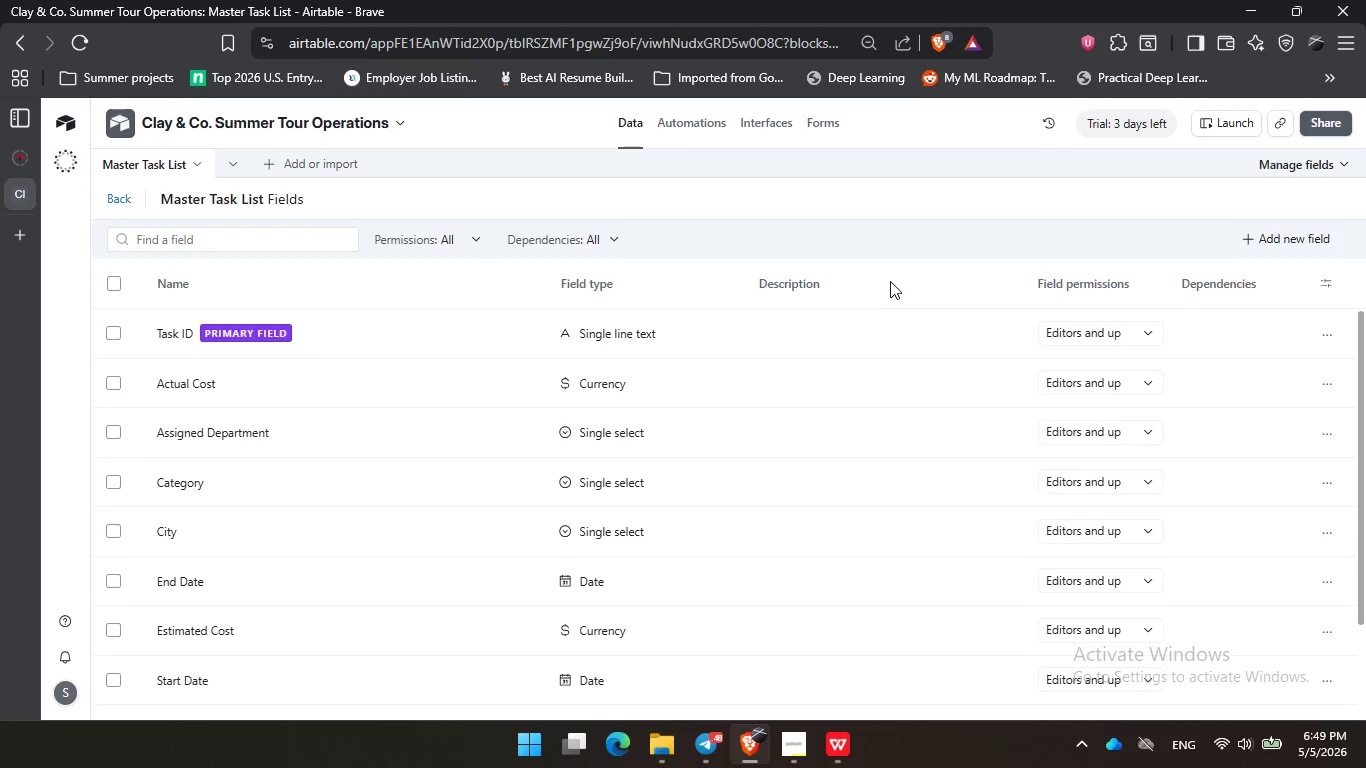 
double_click([915, 236])
 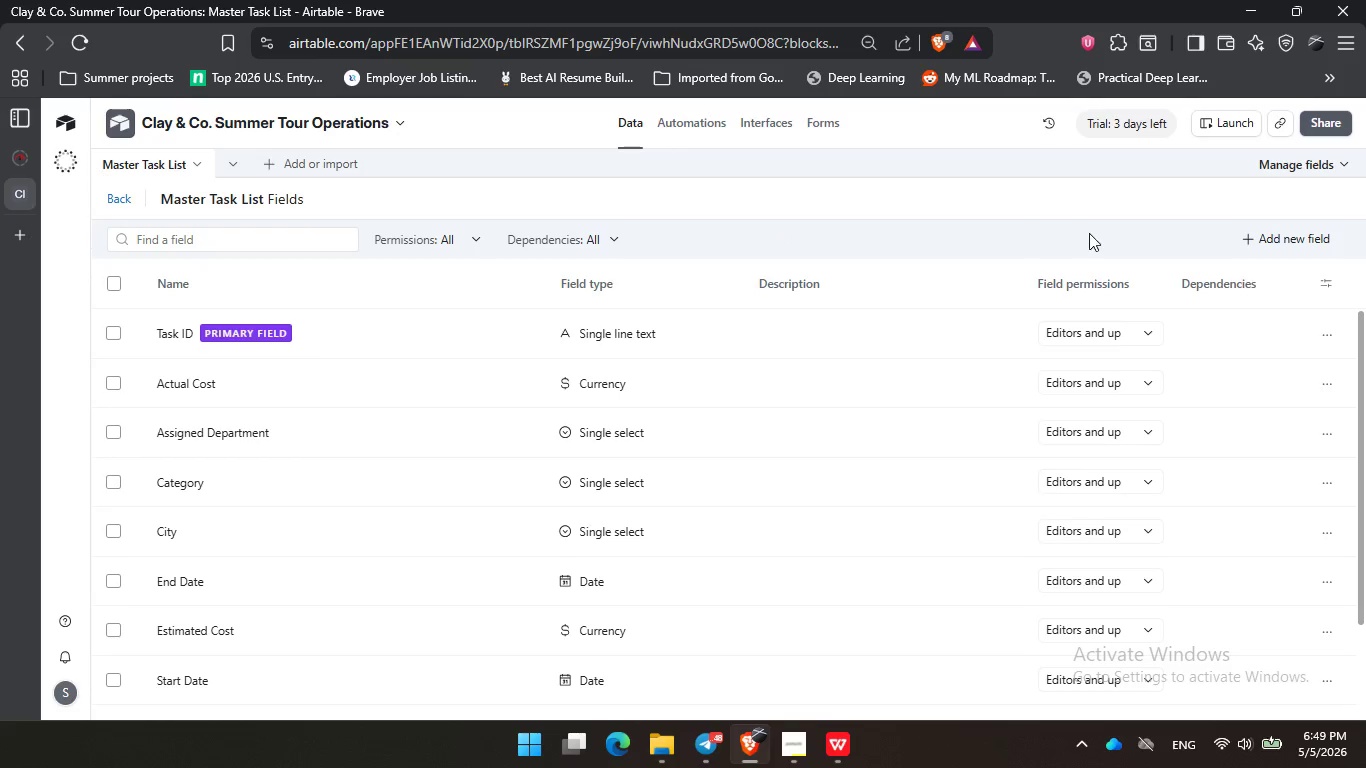 
triple_click([1089, 233])
 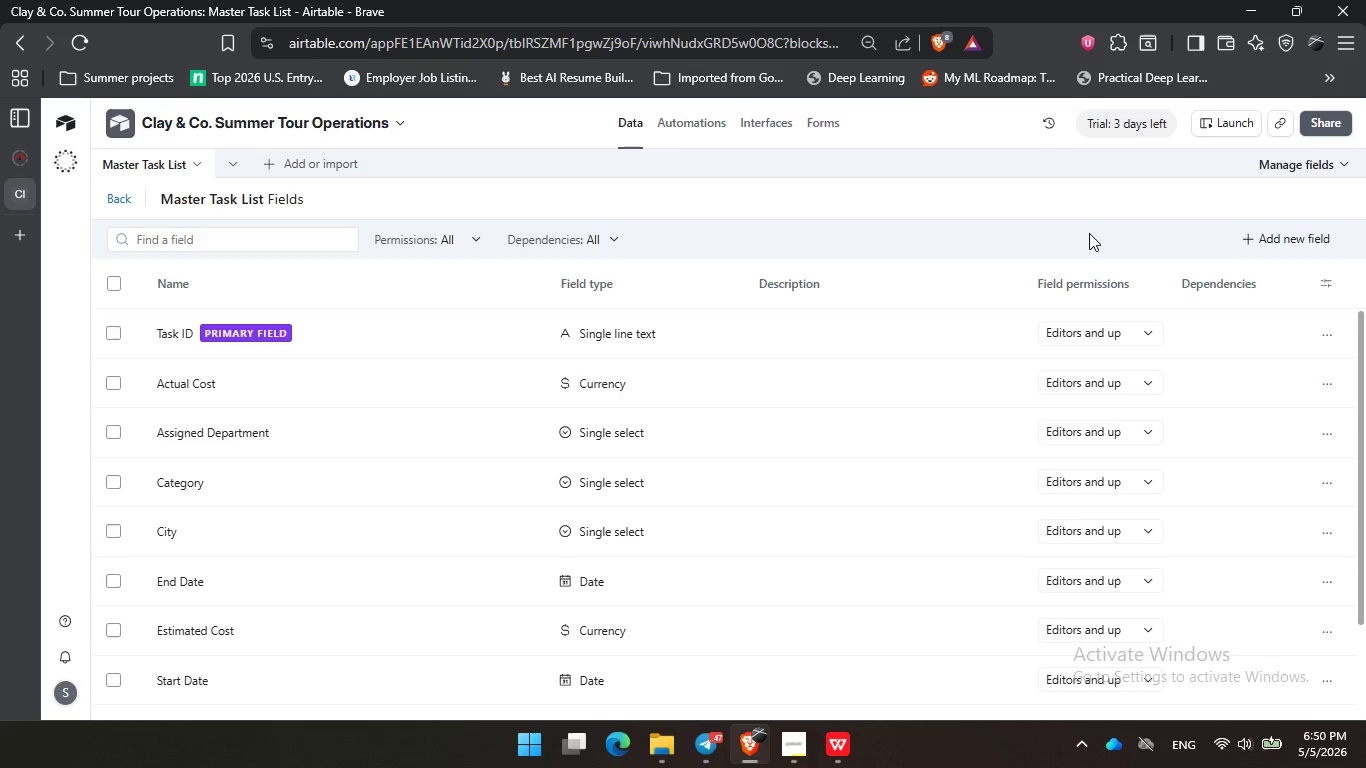 
wait(53.36)
 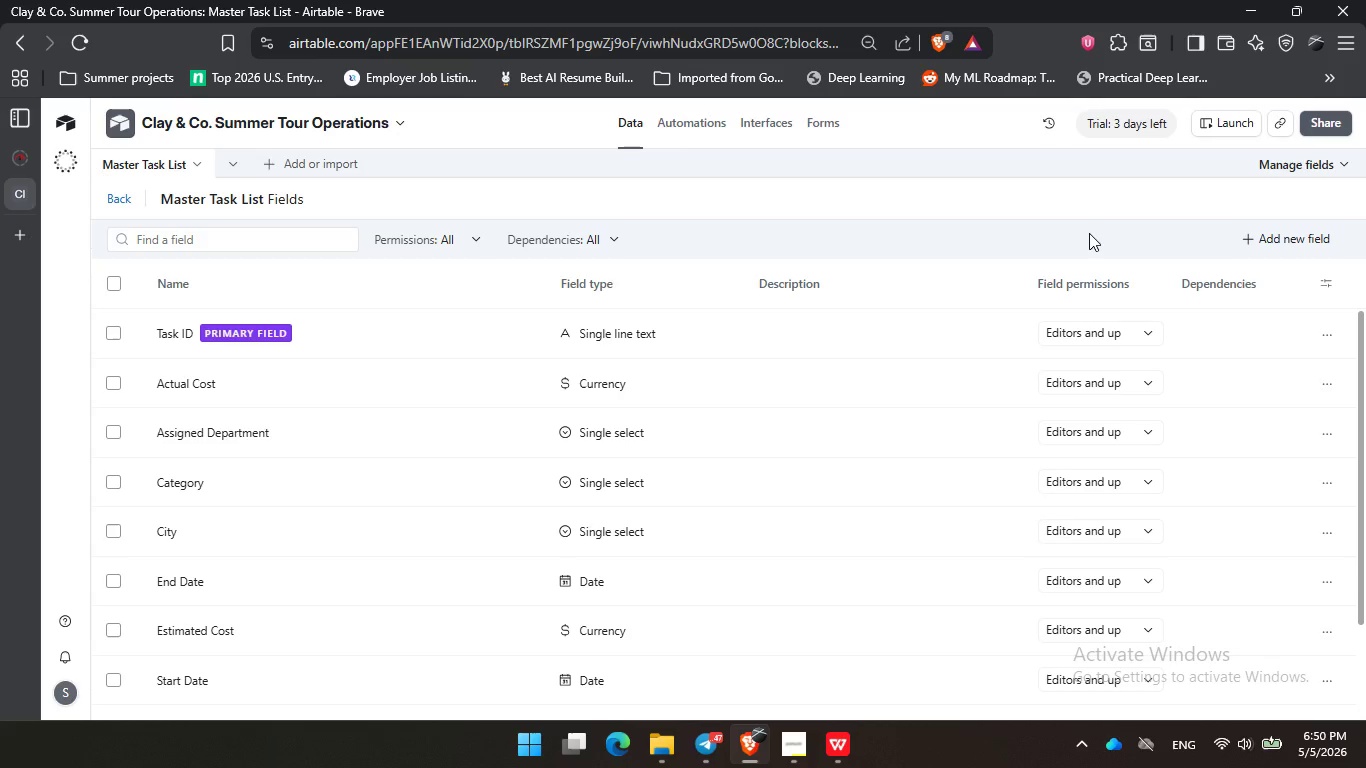 
left_click([813, 755])